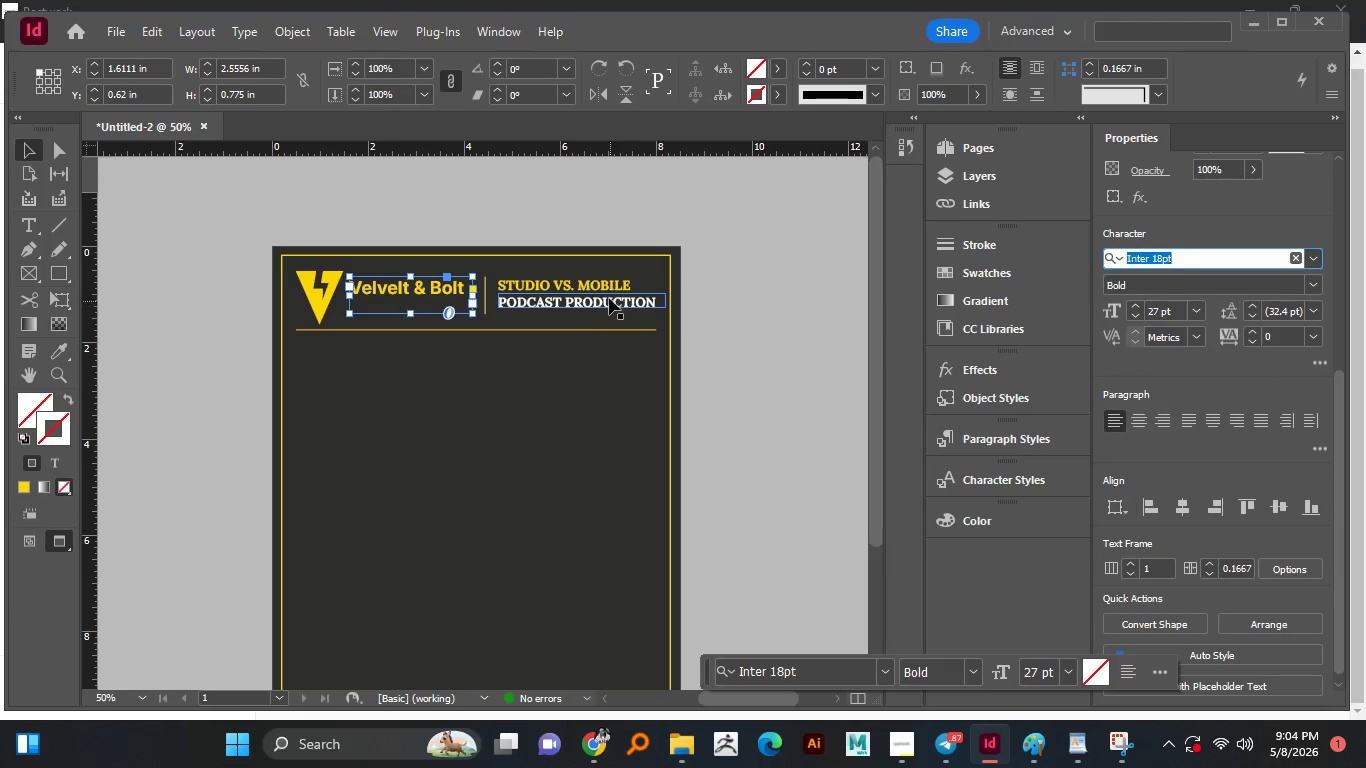 
left_click([603, 290])
 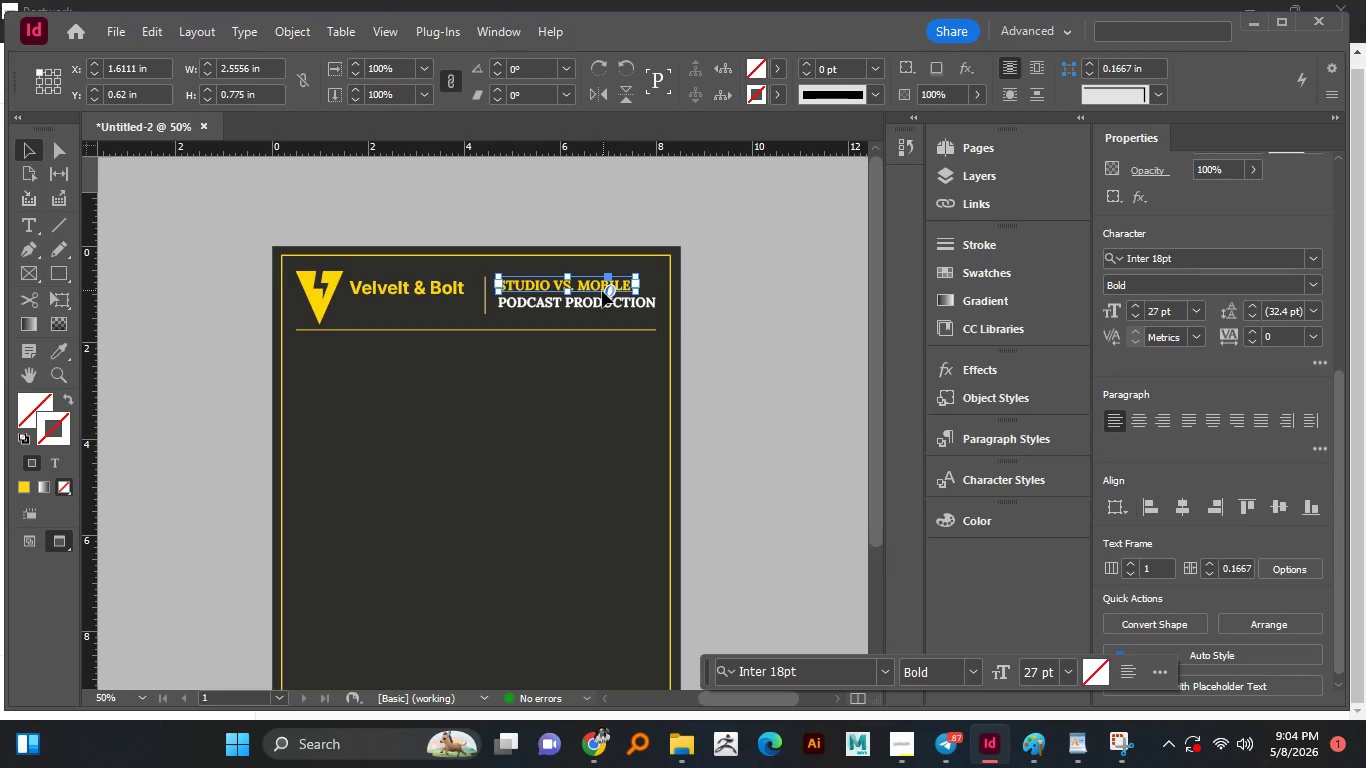 
hold_key(key=ShiftLeft, duration=1.2)
left_click([595, 304])
 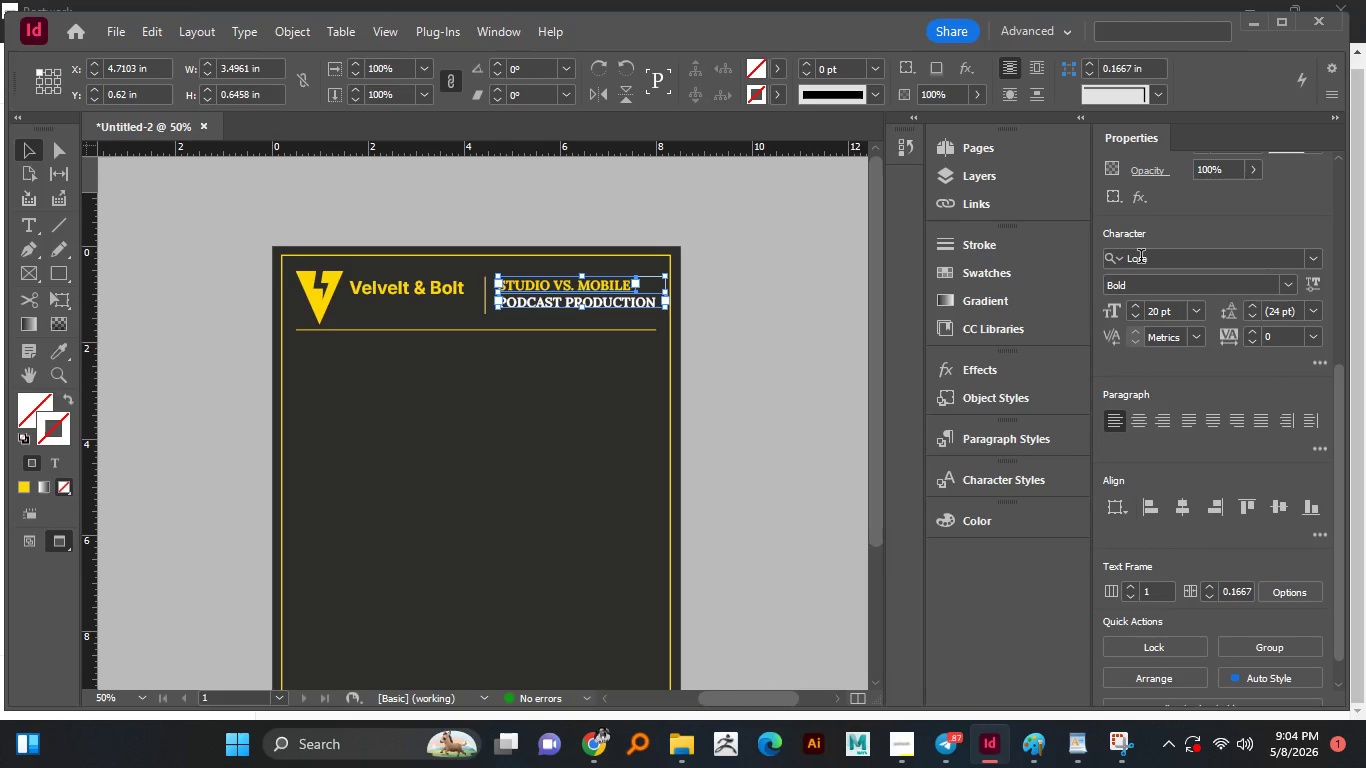 
left_click([1144, 258])
 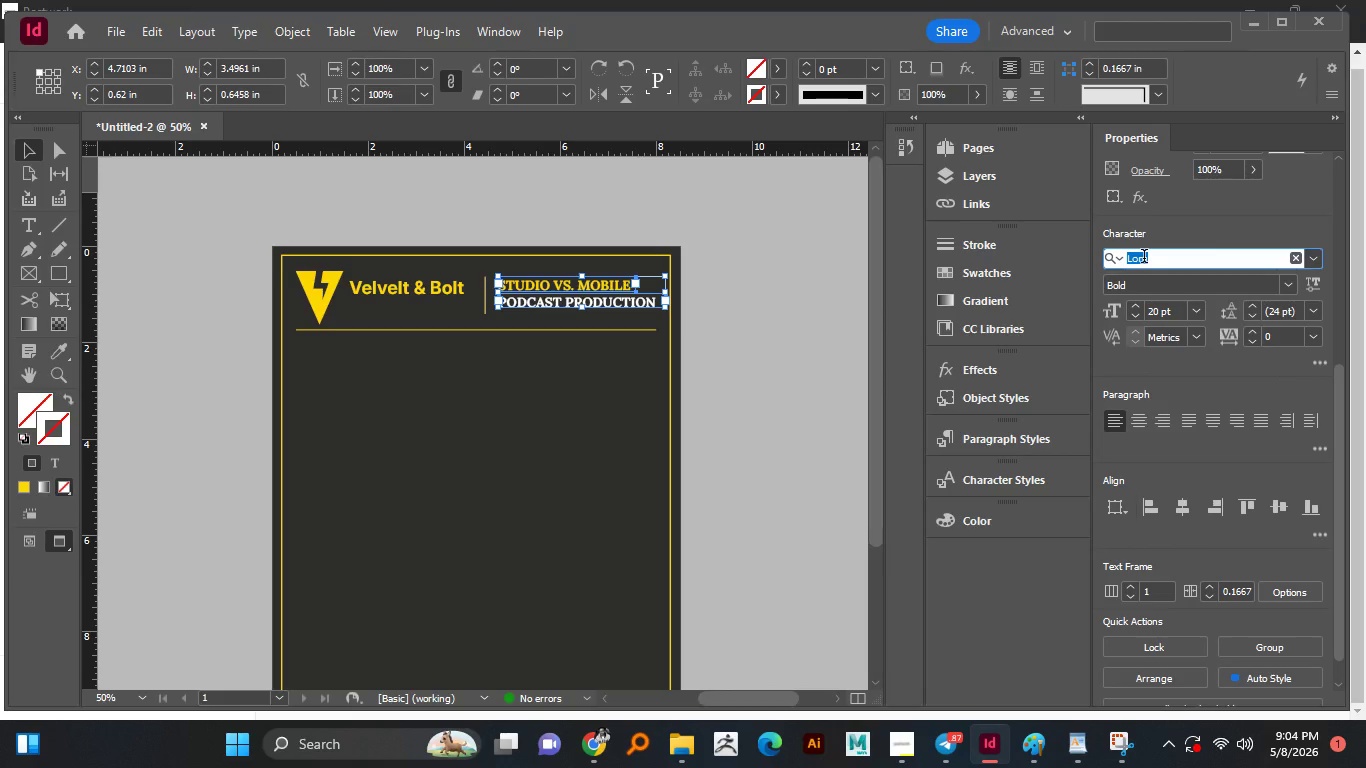 
type(inter)
 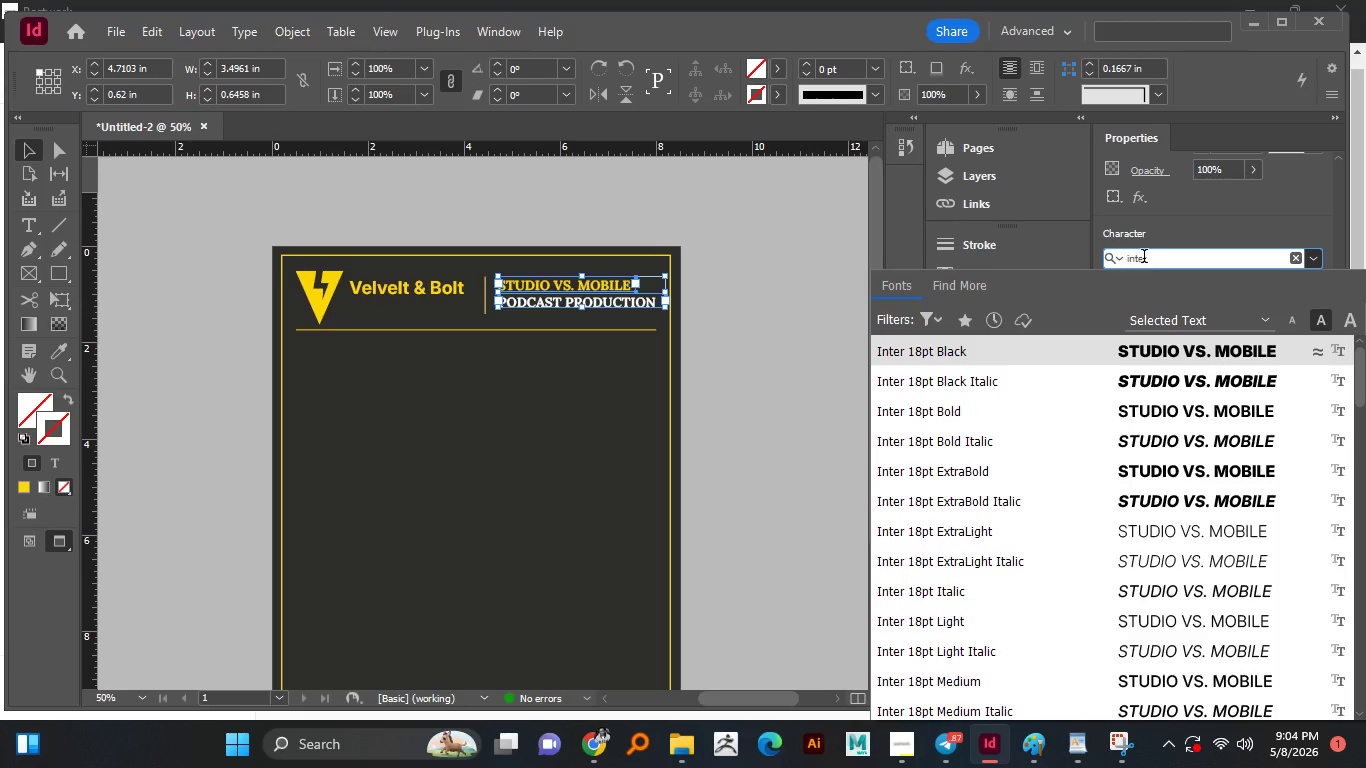 
key(ArrowDown)
 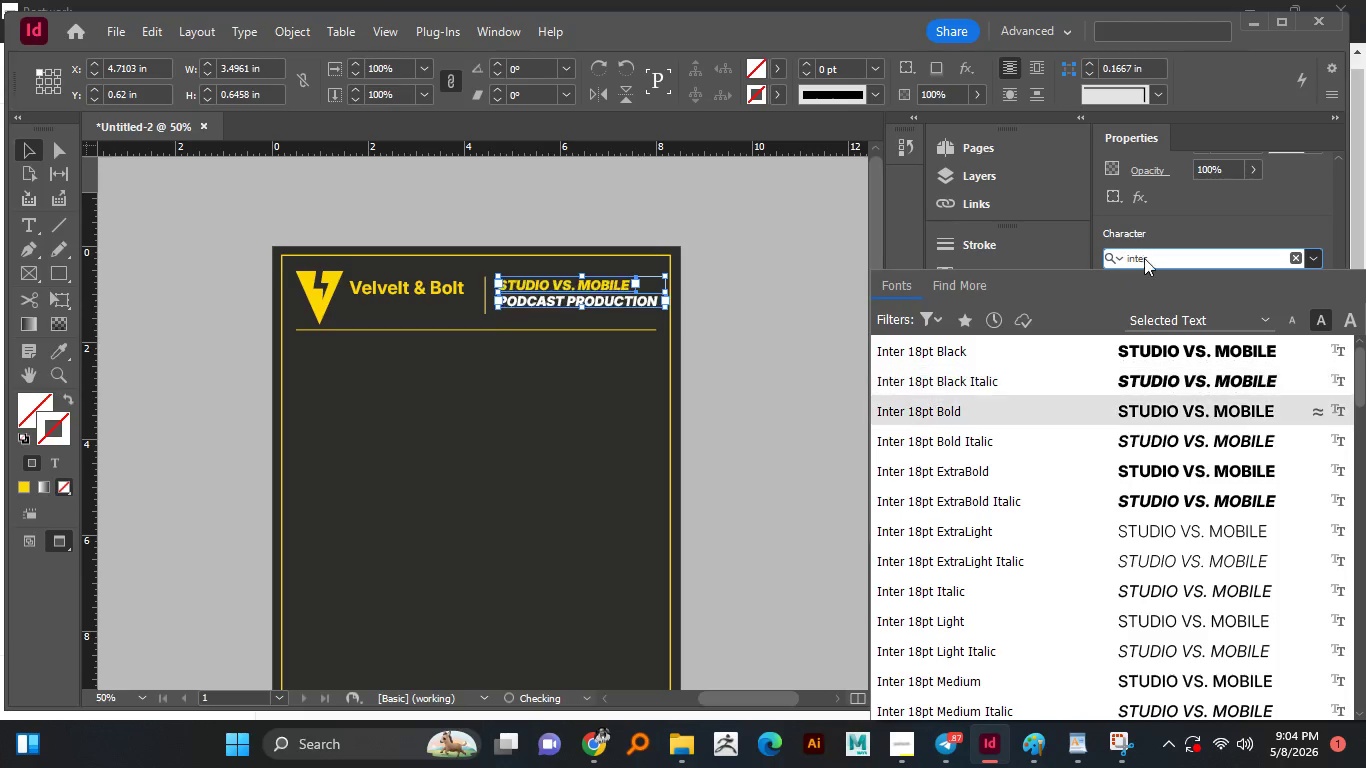 
key(ArrowDown)
 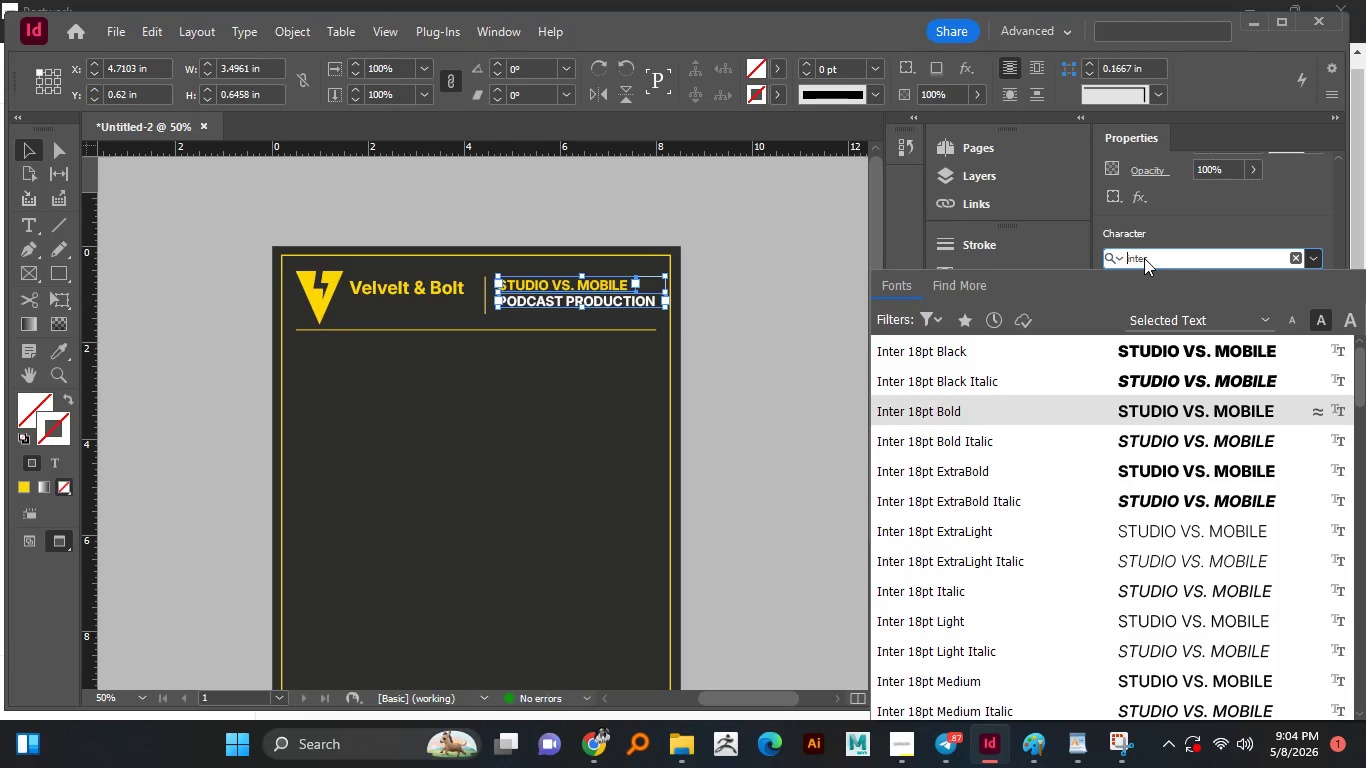 
key(Enter)
 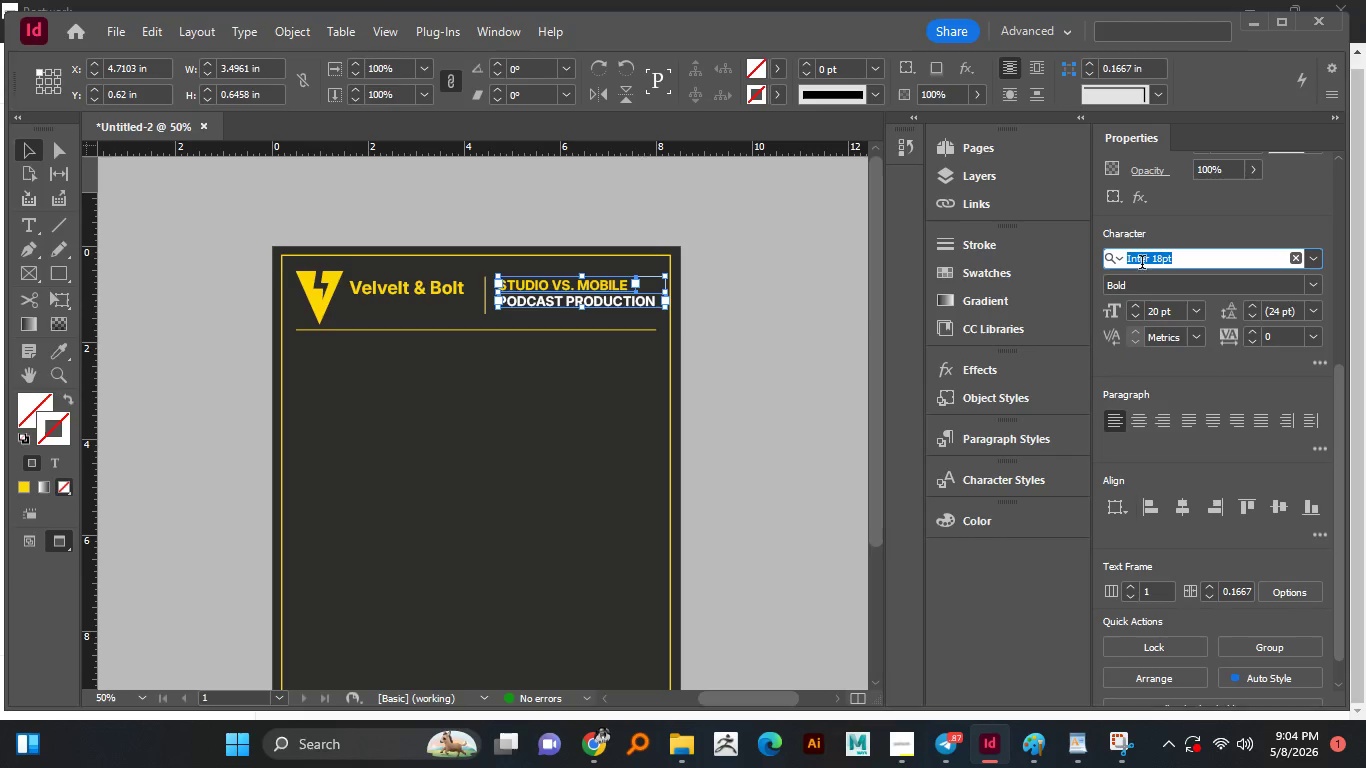 
left_click([715, 308])
 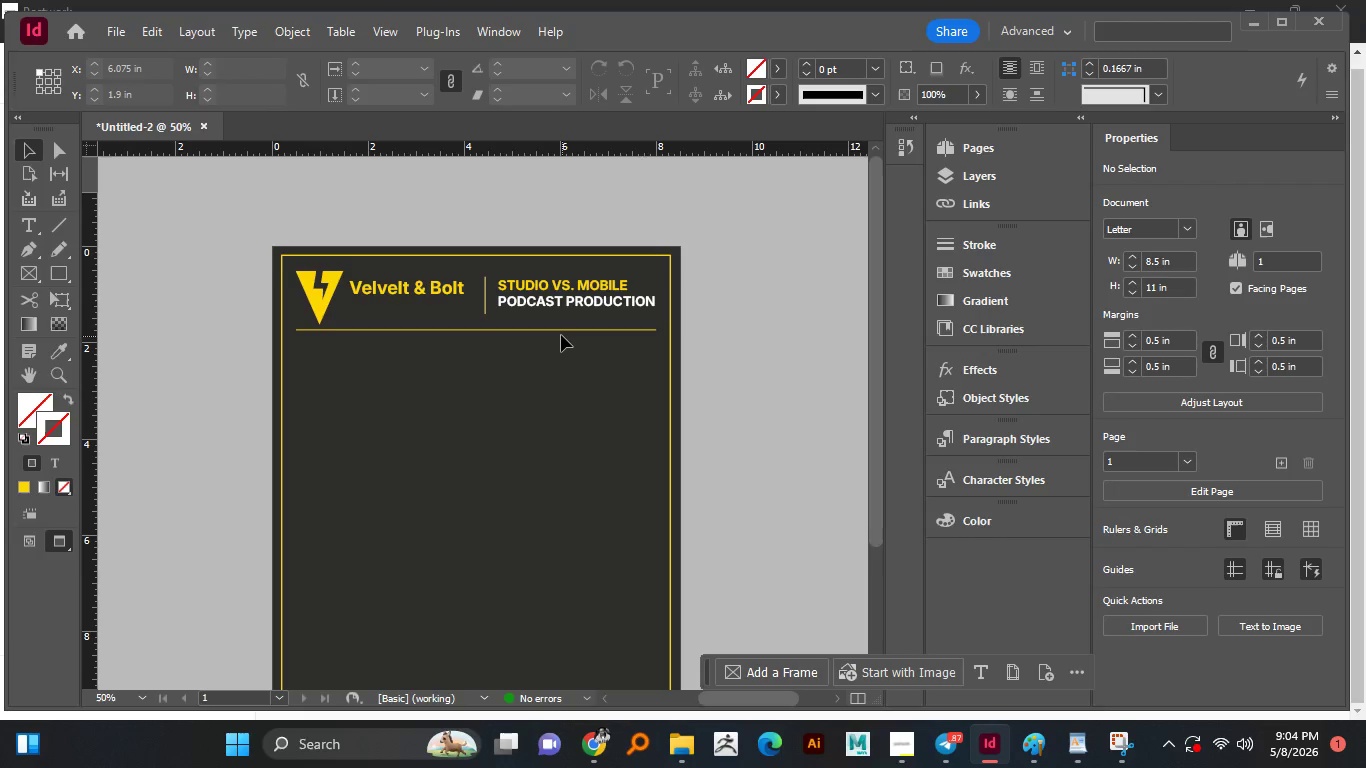 
scroll: coordinate [557, 293], scroll_direction: down, amount: 2.0
 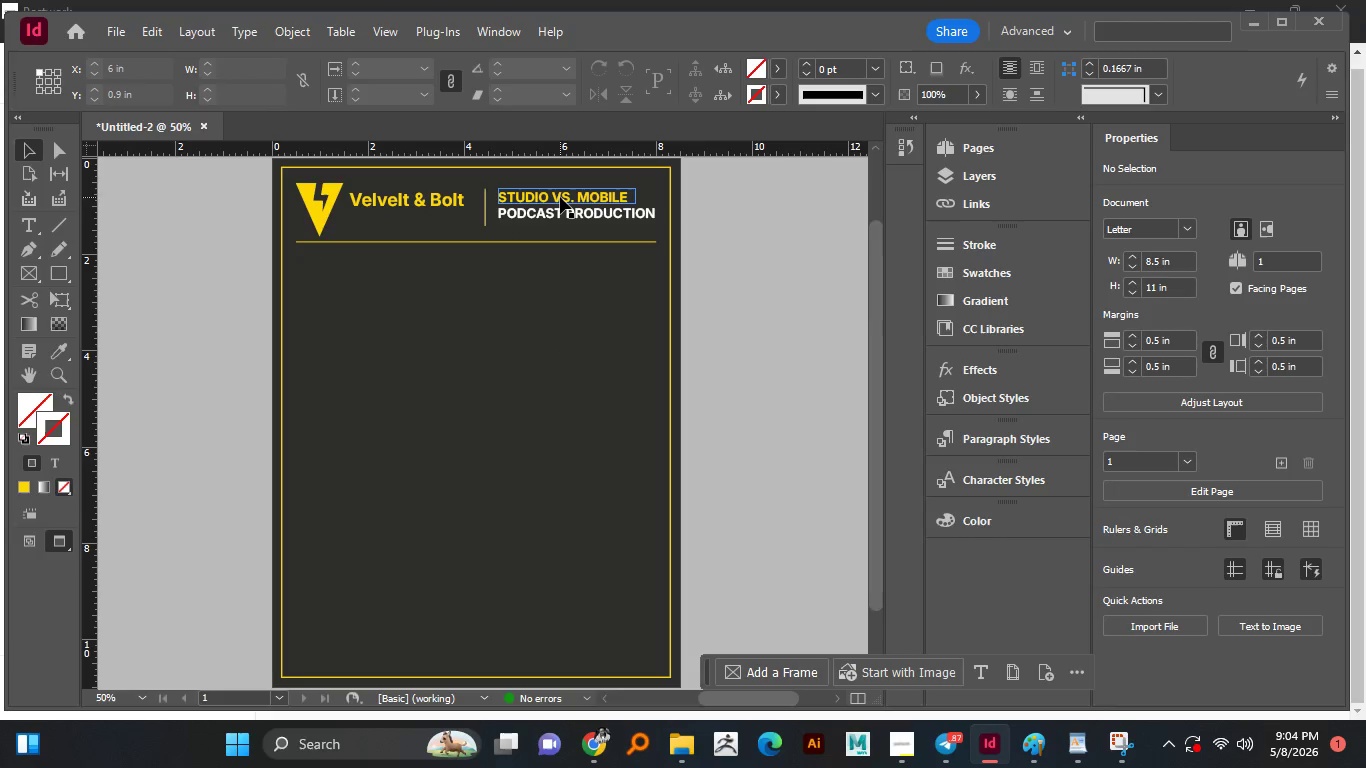 
left_click_drag(start_coordinate=[560, 197], to_coordinate=[458, 267])
 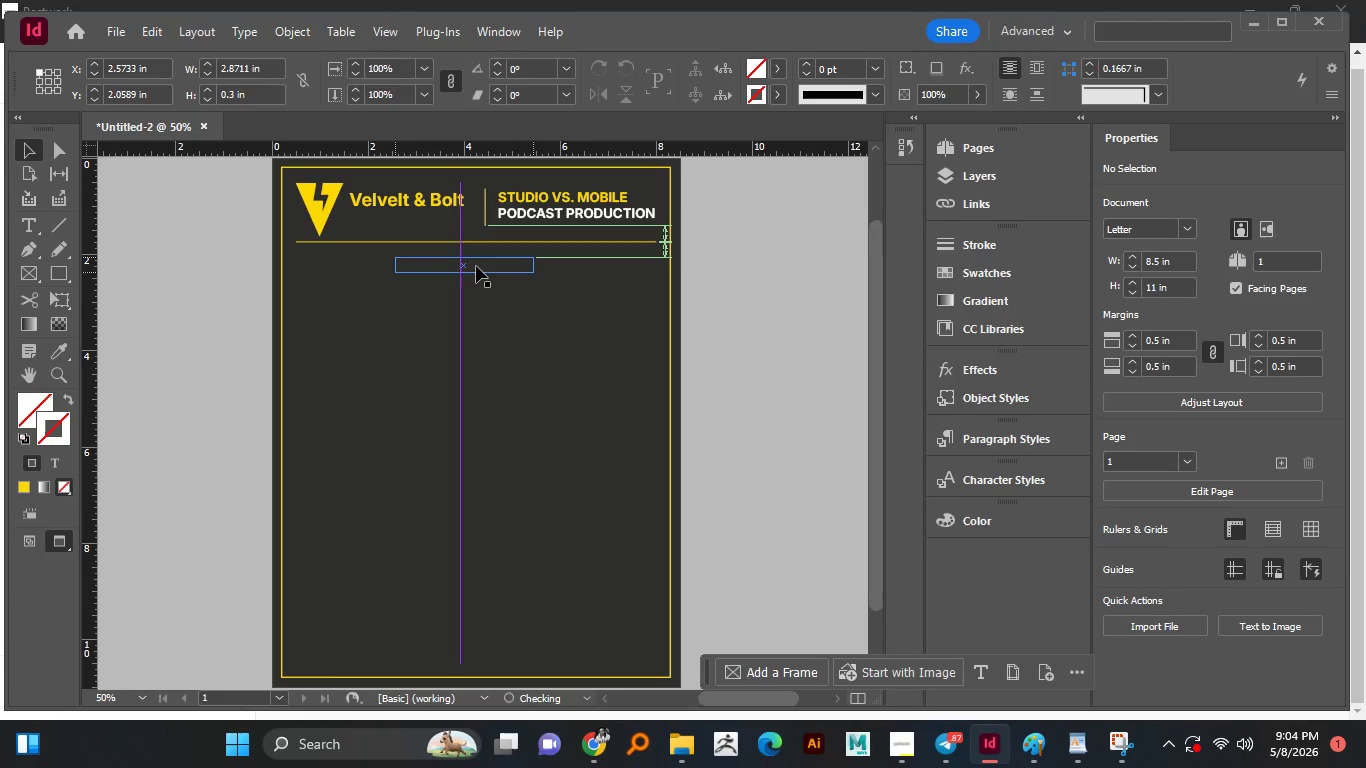 
hold_key(key=AltLeft, duration=1.52)
 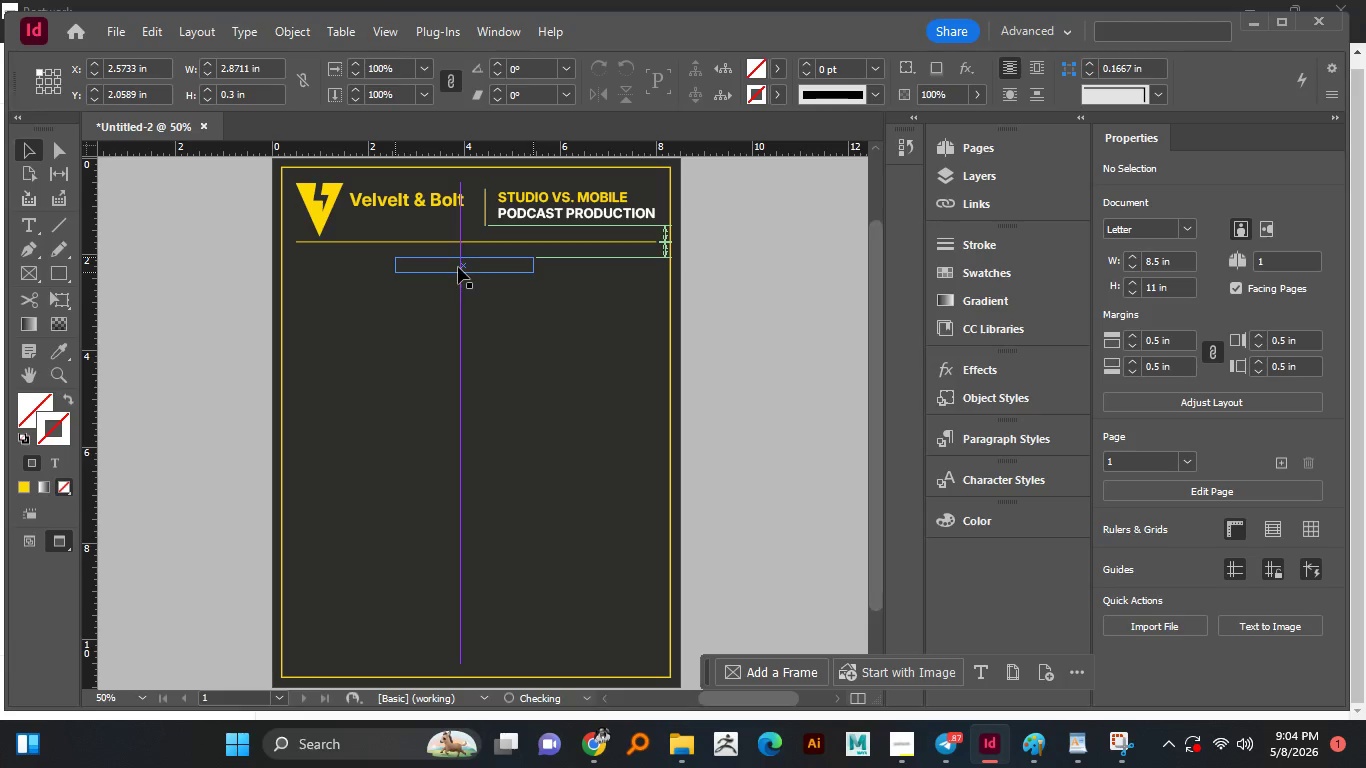 
hold_key(key=AltLeft, duration=0.67)
 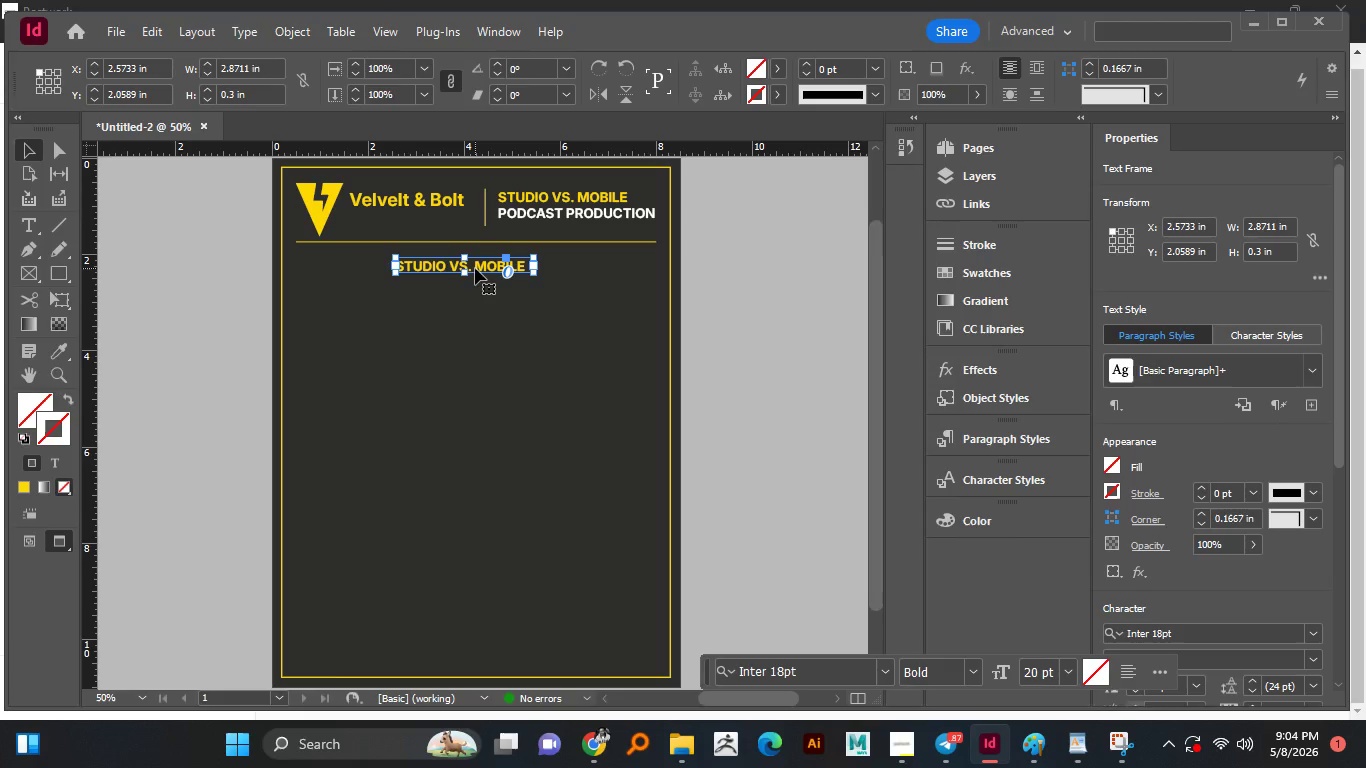 
double_click([475, 268])
 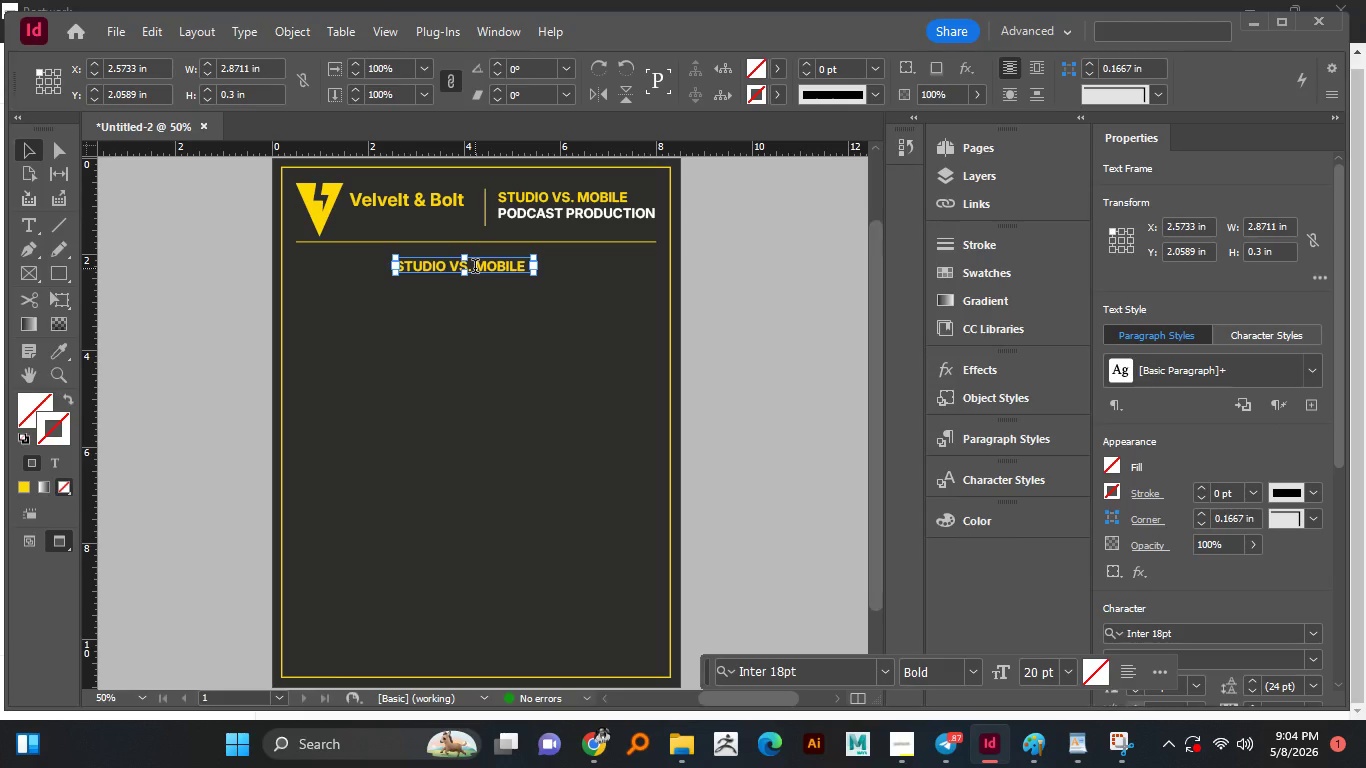 
key(Control+A)
 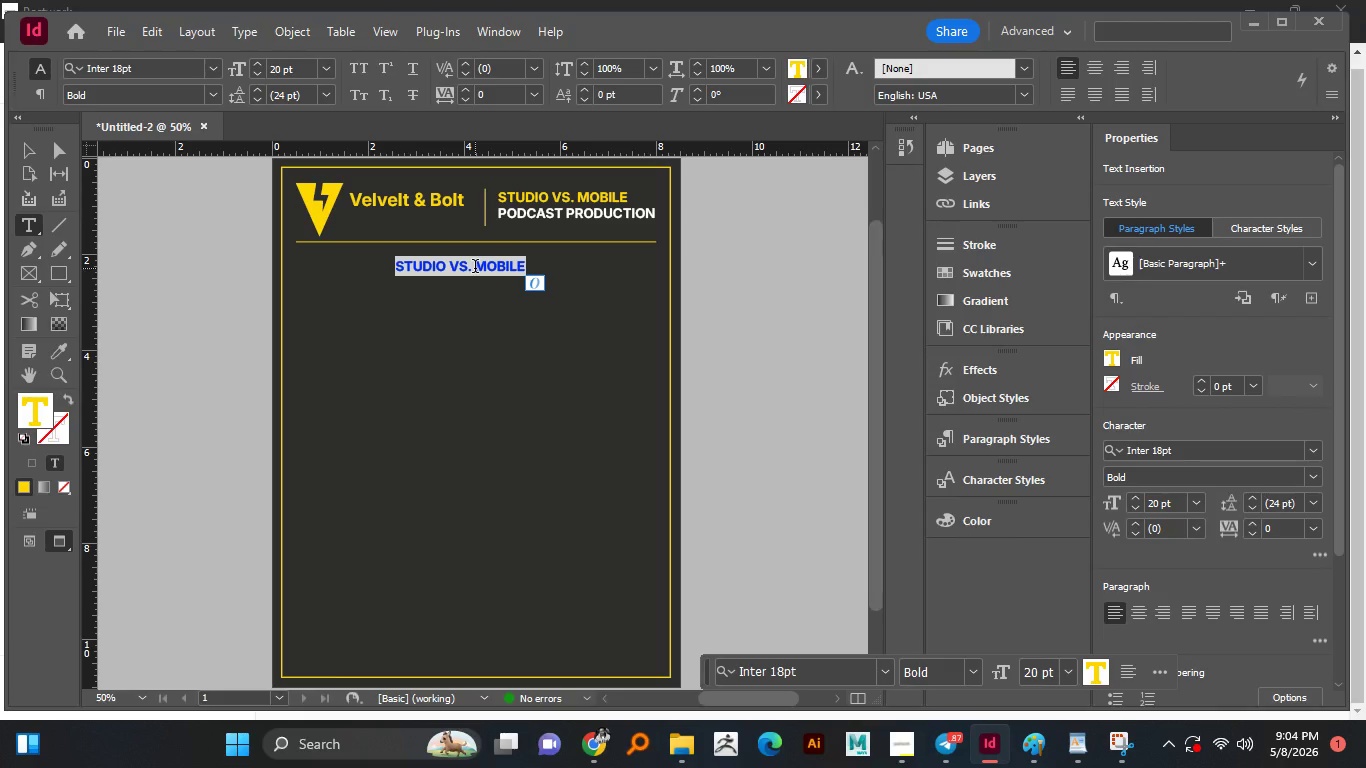 
type(Compari)
 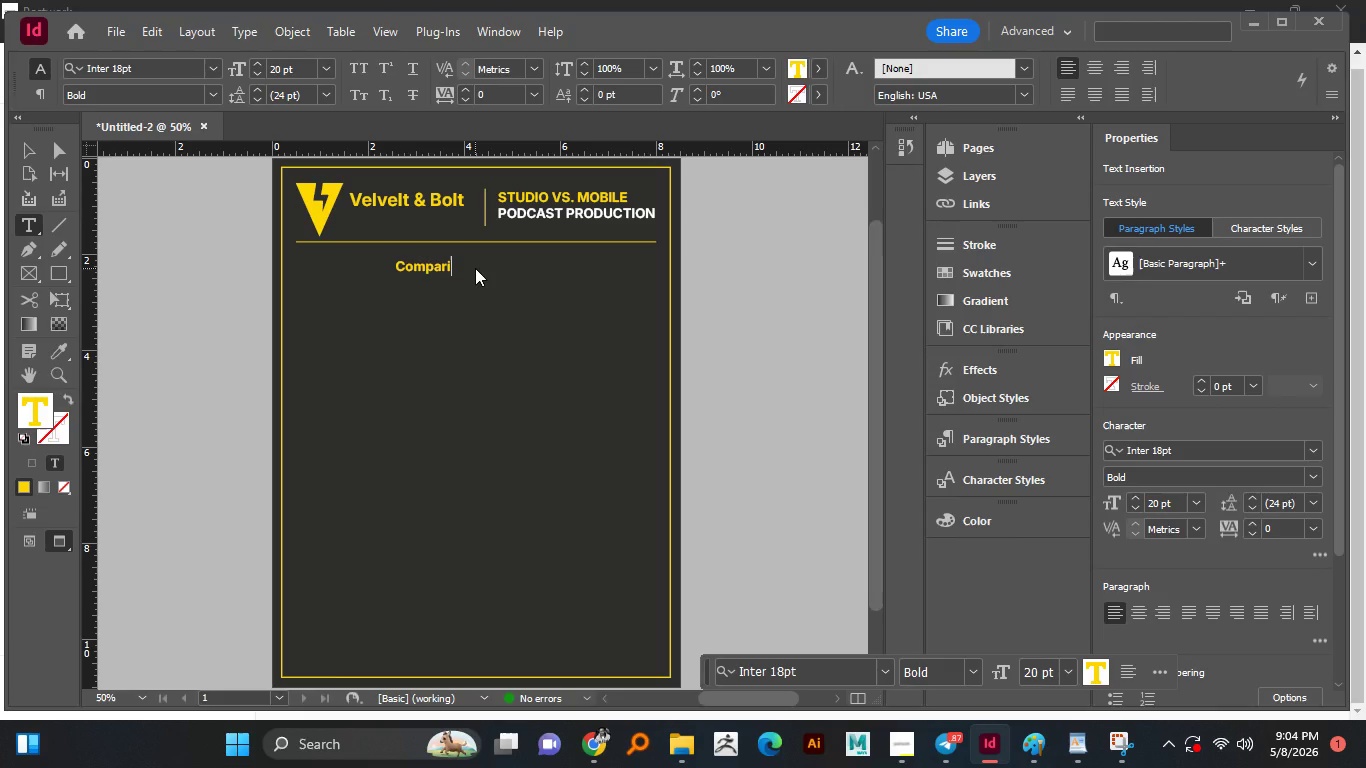 
key(Backspace)
key(Backspace)
key(Backspace)
key(Backspace)
key(Backspace)
key(Backspace)
key(Backspace)
type(COMP)
key(Backspace)
key(Backspace)
key(Backspace)
key(Backspace)
type(comparison )
 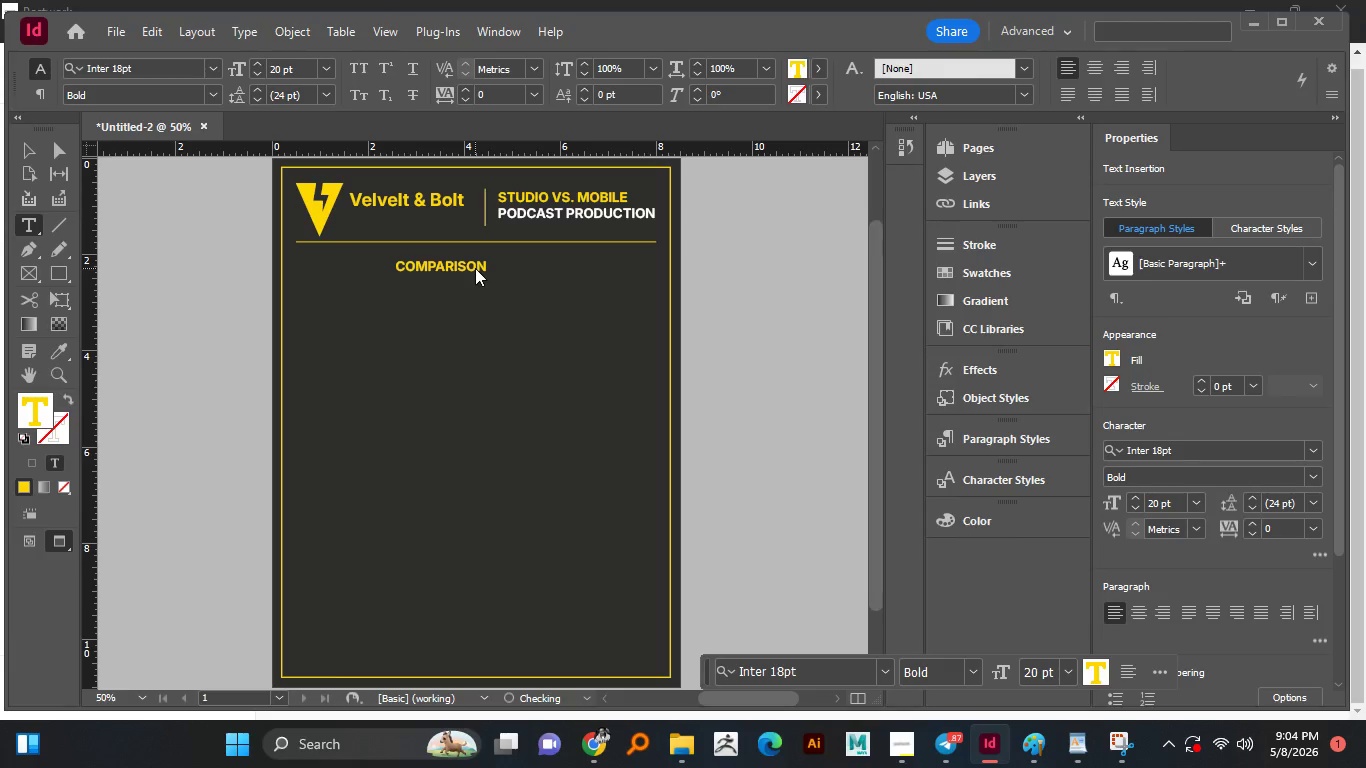 
wait(6.38)
 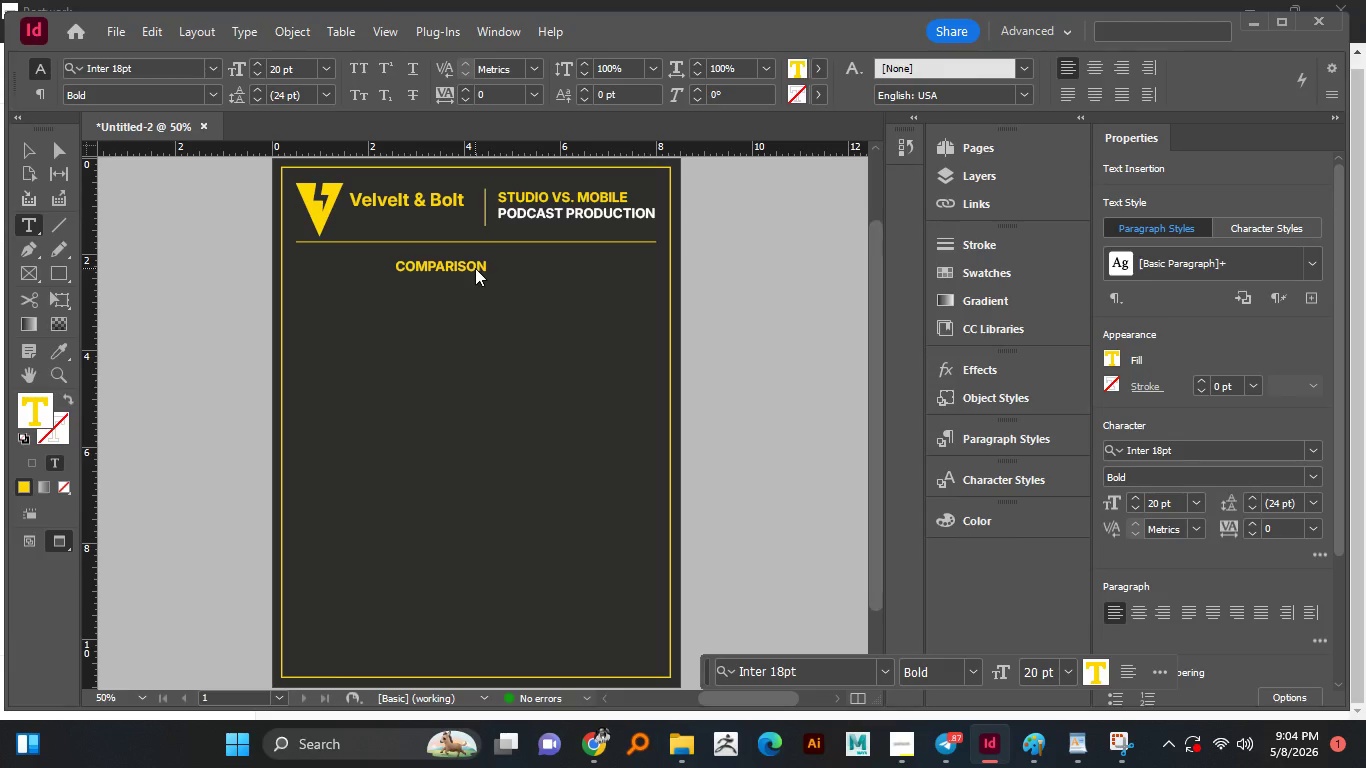 
type( over view)
 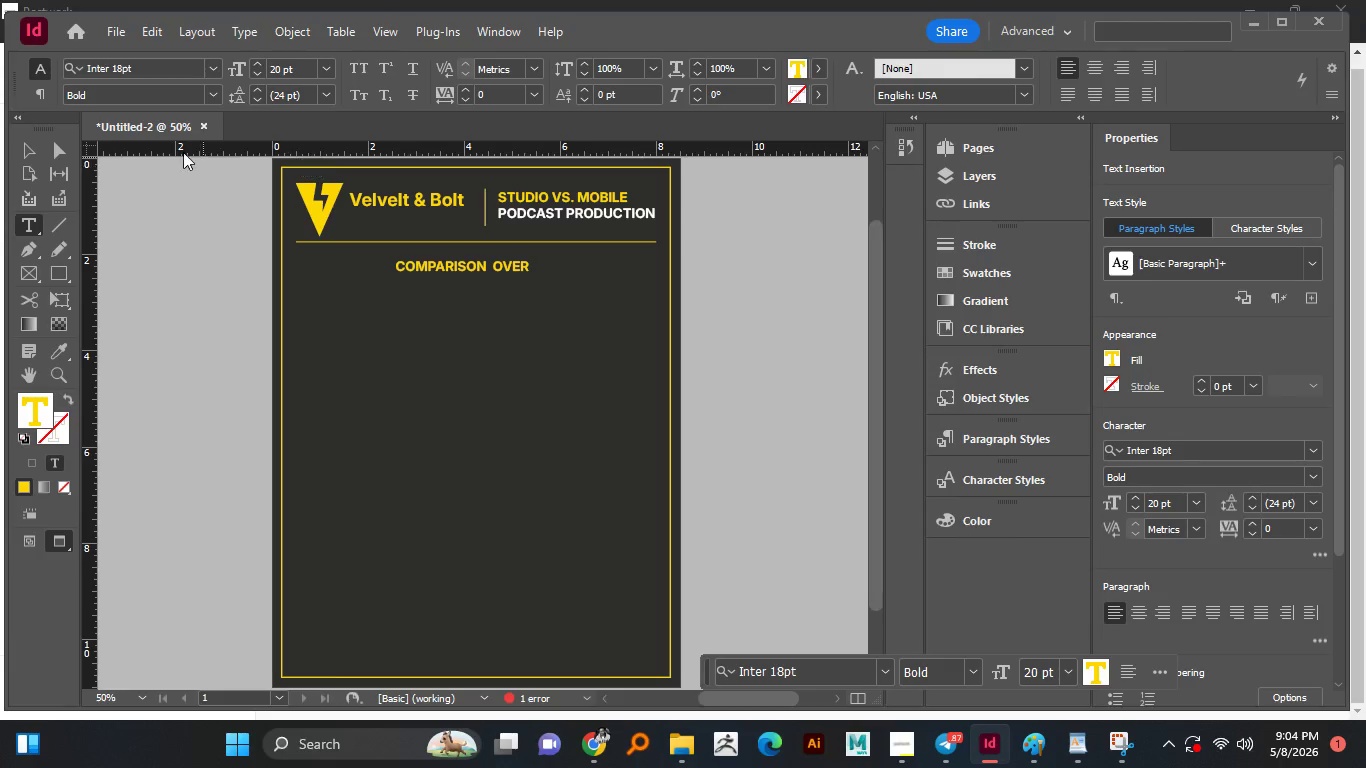 
left_click([39, 154])
 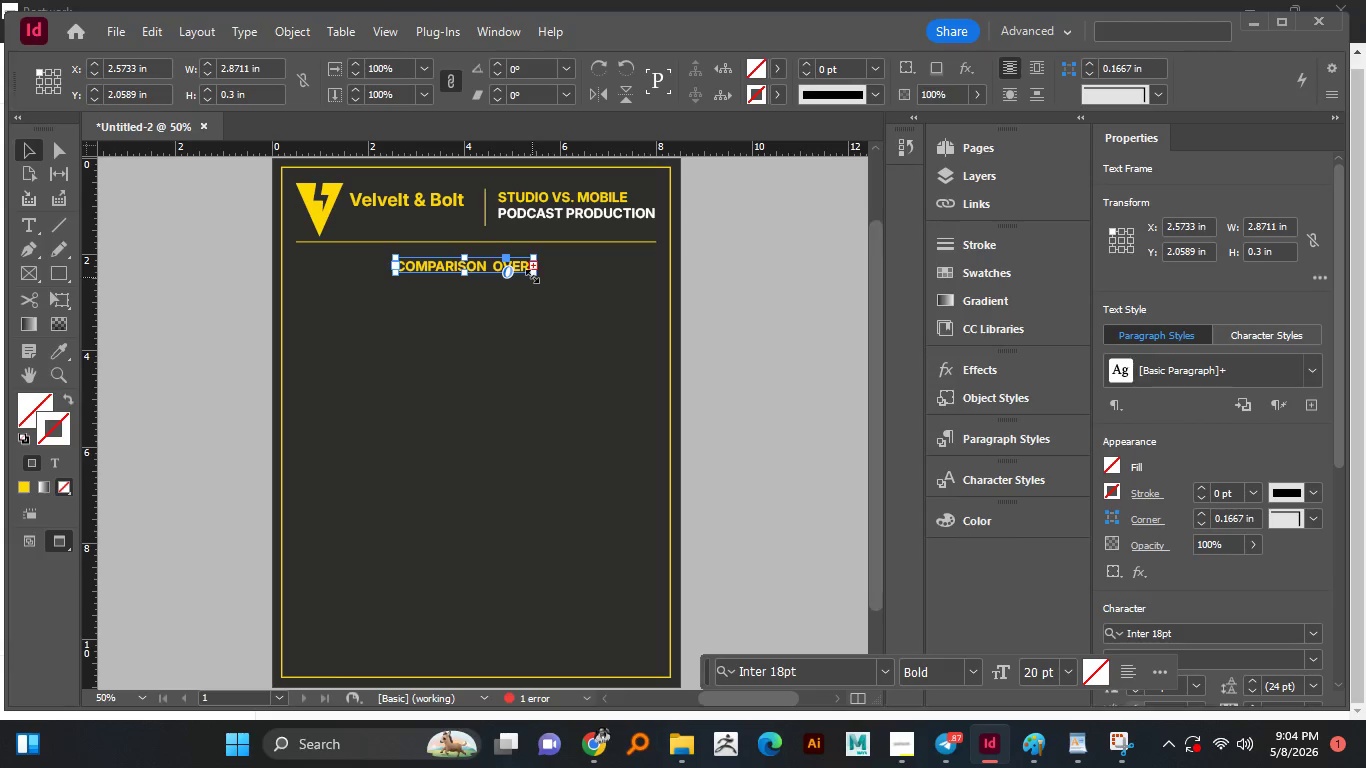 
left_click_drag(start_coordinate=[532, 276], to_coordinate=[552, 276])
 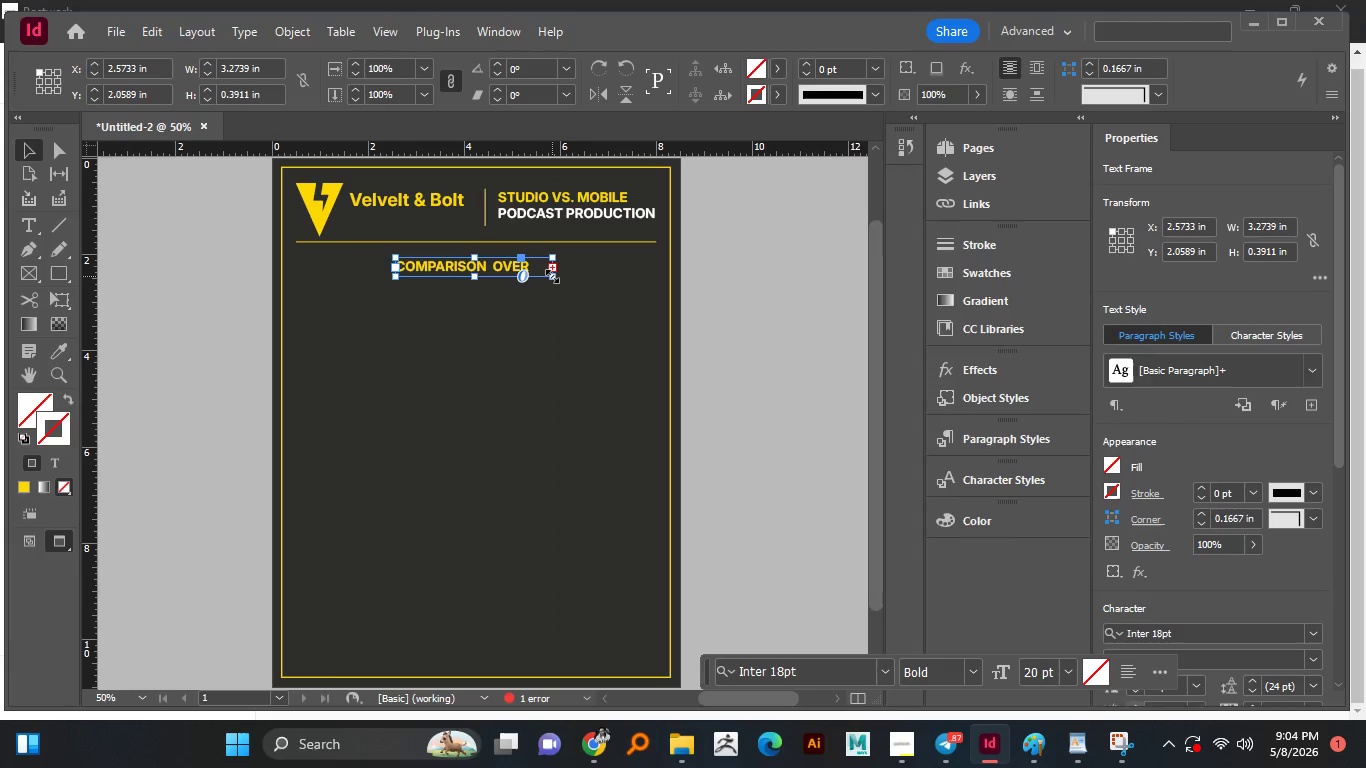 
left_click_drag(start_coordinate=[552, 276], to_coordinate=[572, 276])
 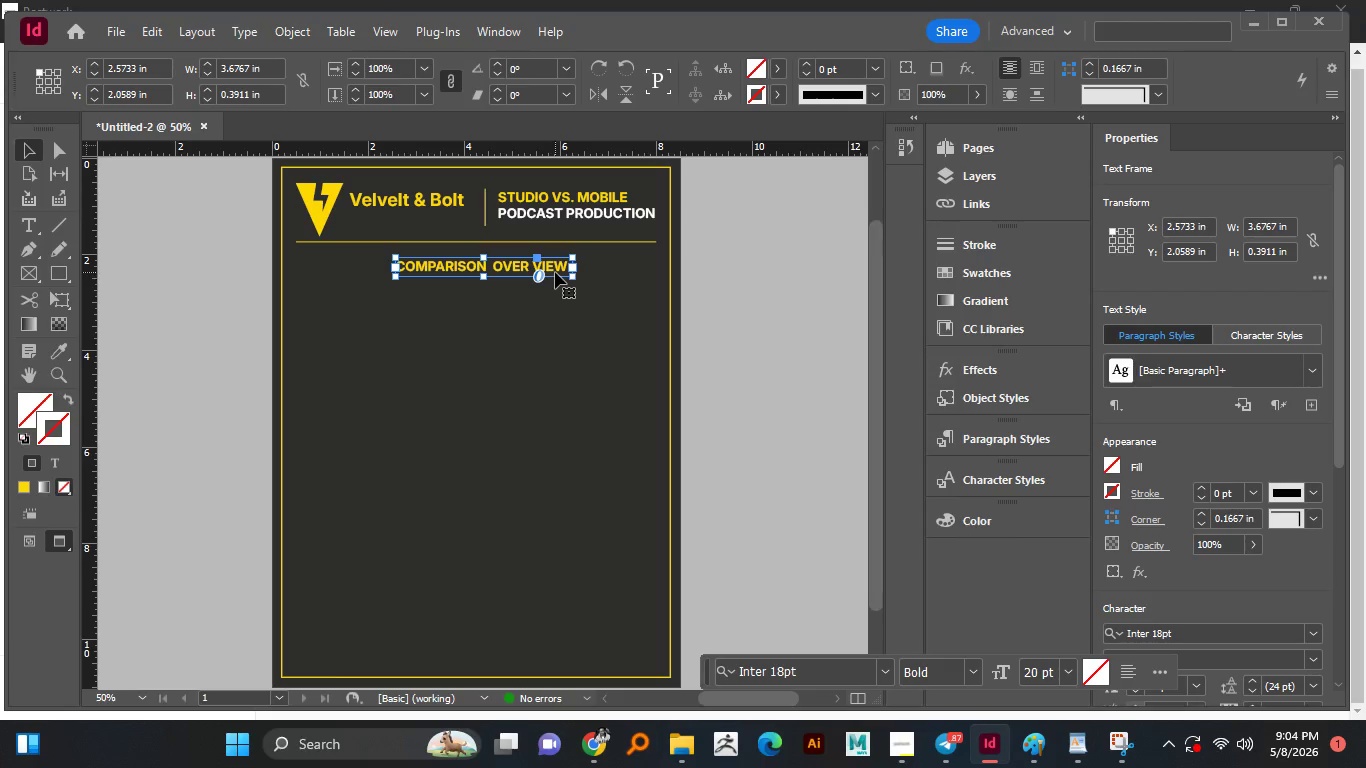 
left_click_drag(start_coordinate=[553, 271], to_coordinate=[529, 270])
 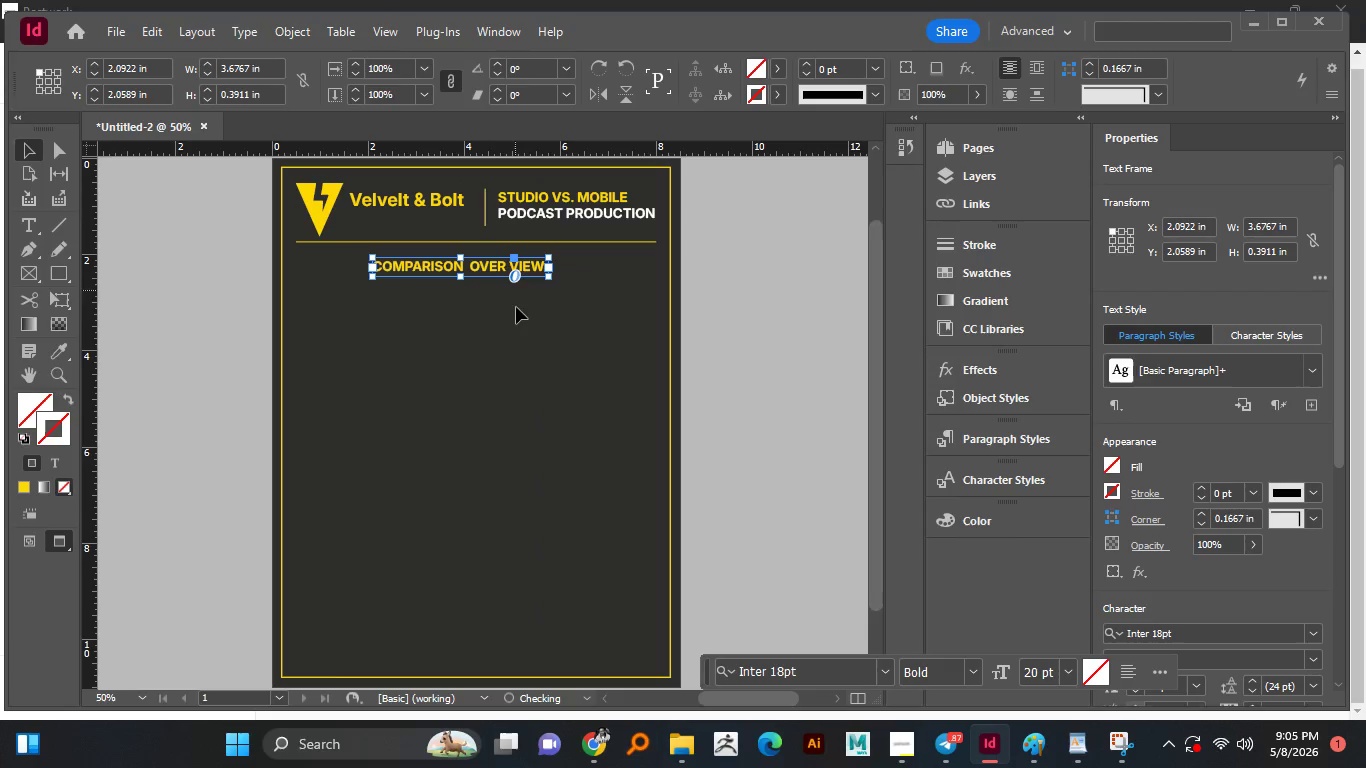 
hold_key(key=ShiftLeft, duration=1.52)
 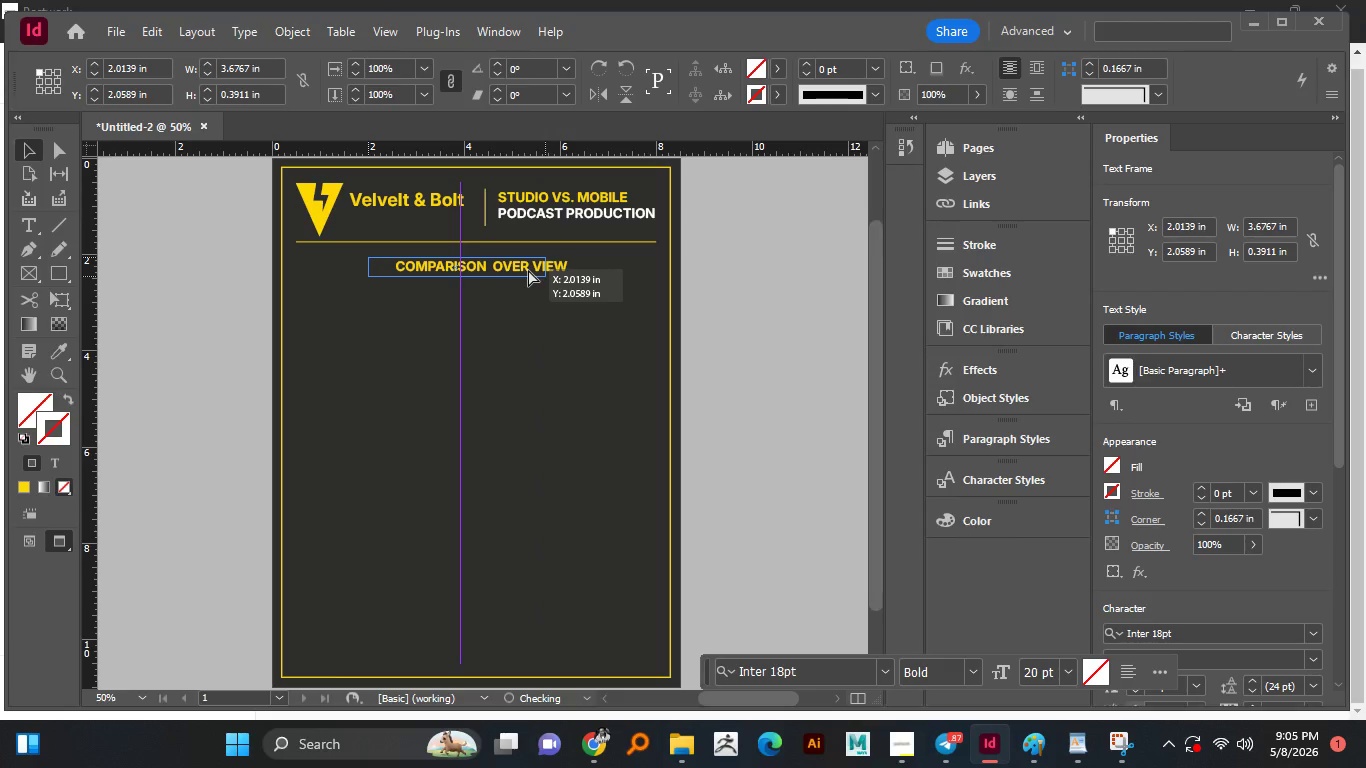 
hold_key(key=ShiftLeft, duration=1.52)
 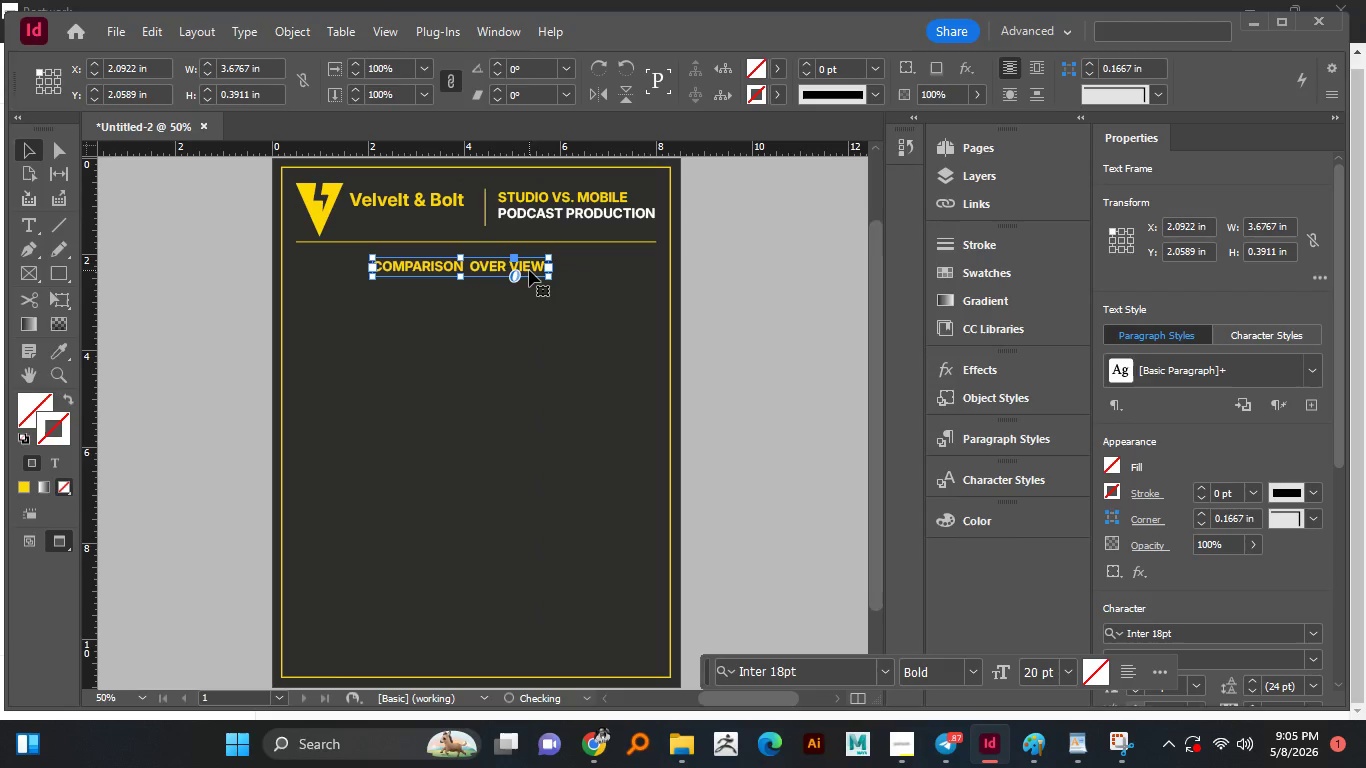 
hold_key(key=ShiftLeft, duration=0.75)
 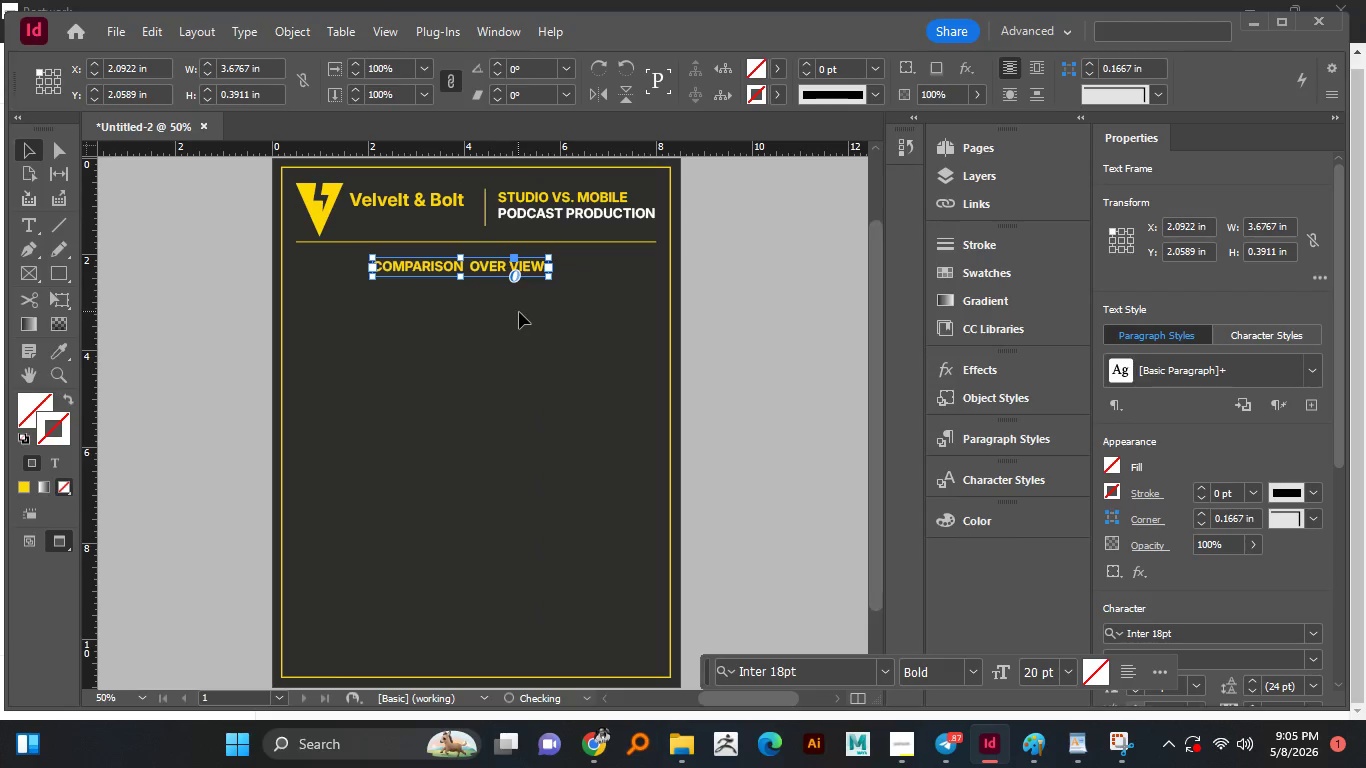 
left_click([519, 312])
 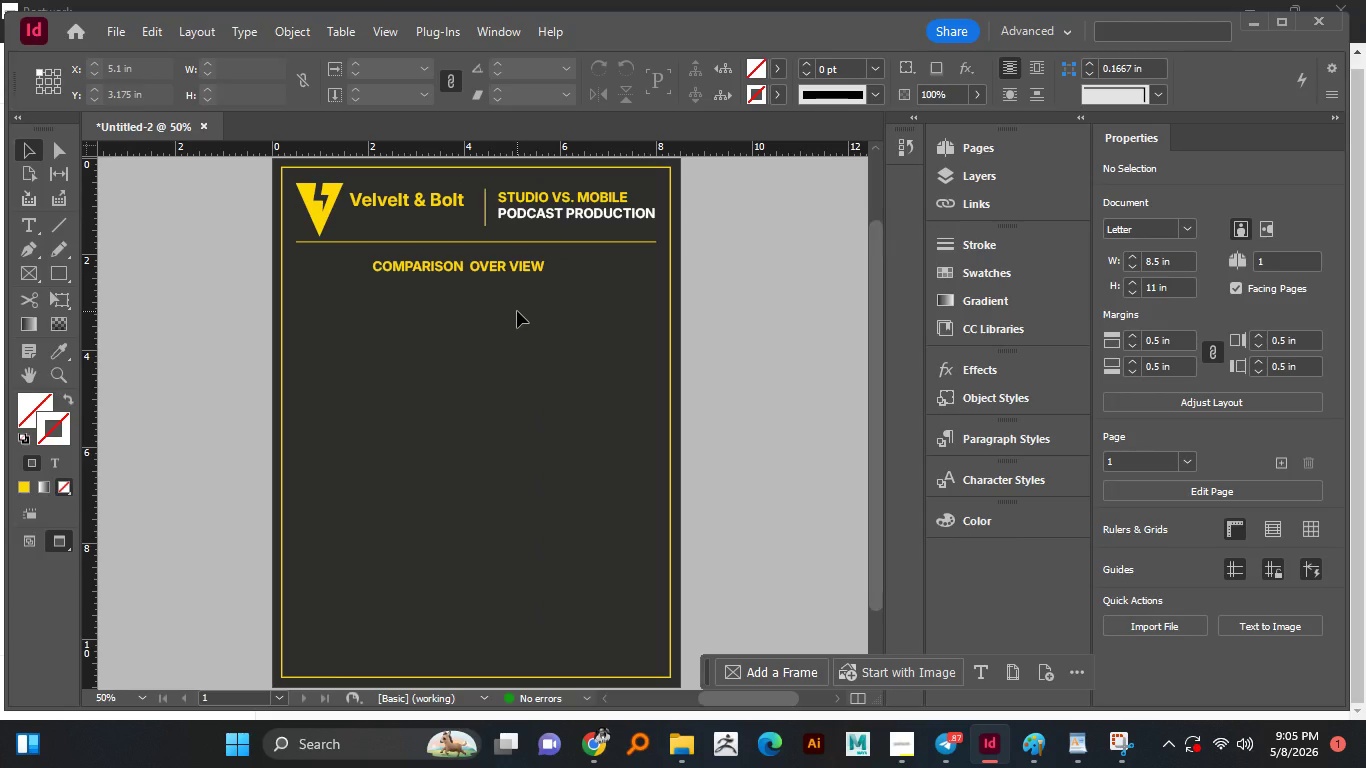 
wait(25.42)
 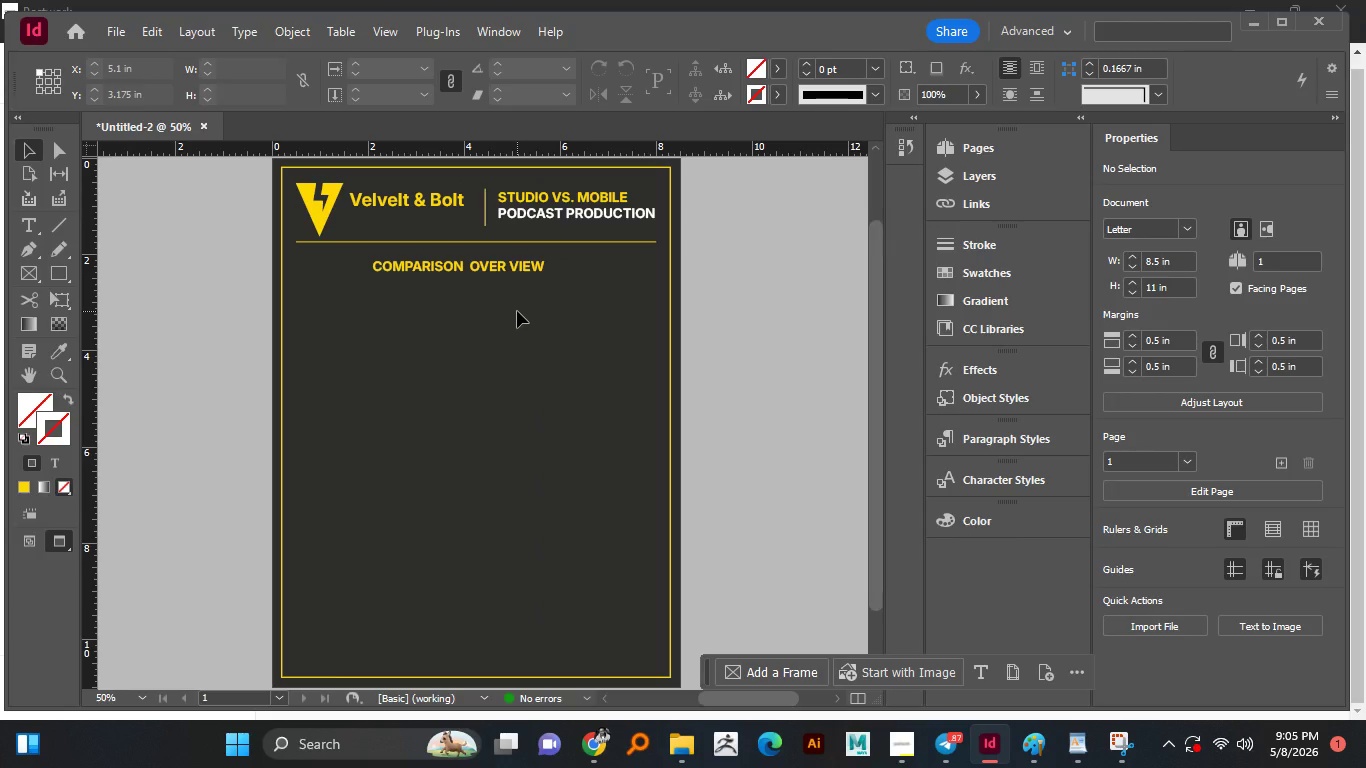 
left_click([914, 735])